 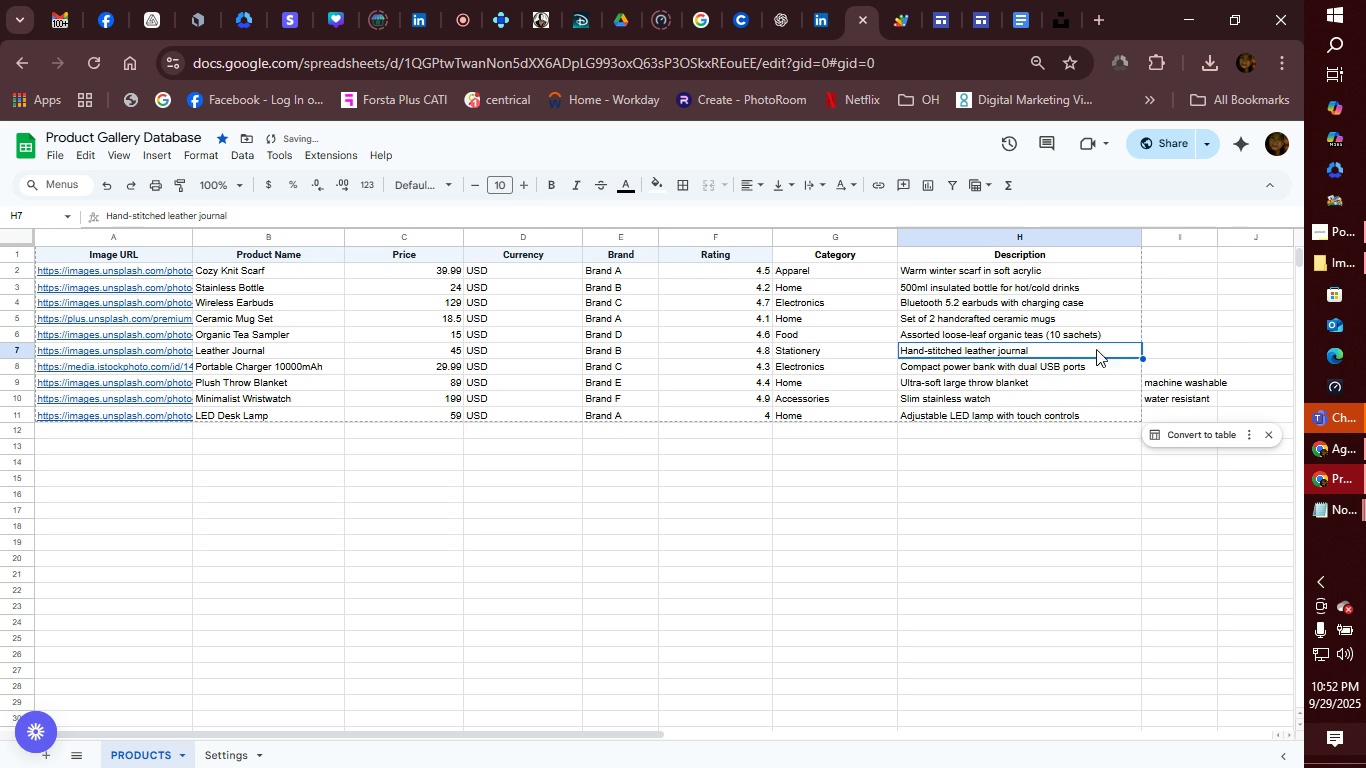 
left_click([323, 205])
 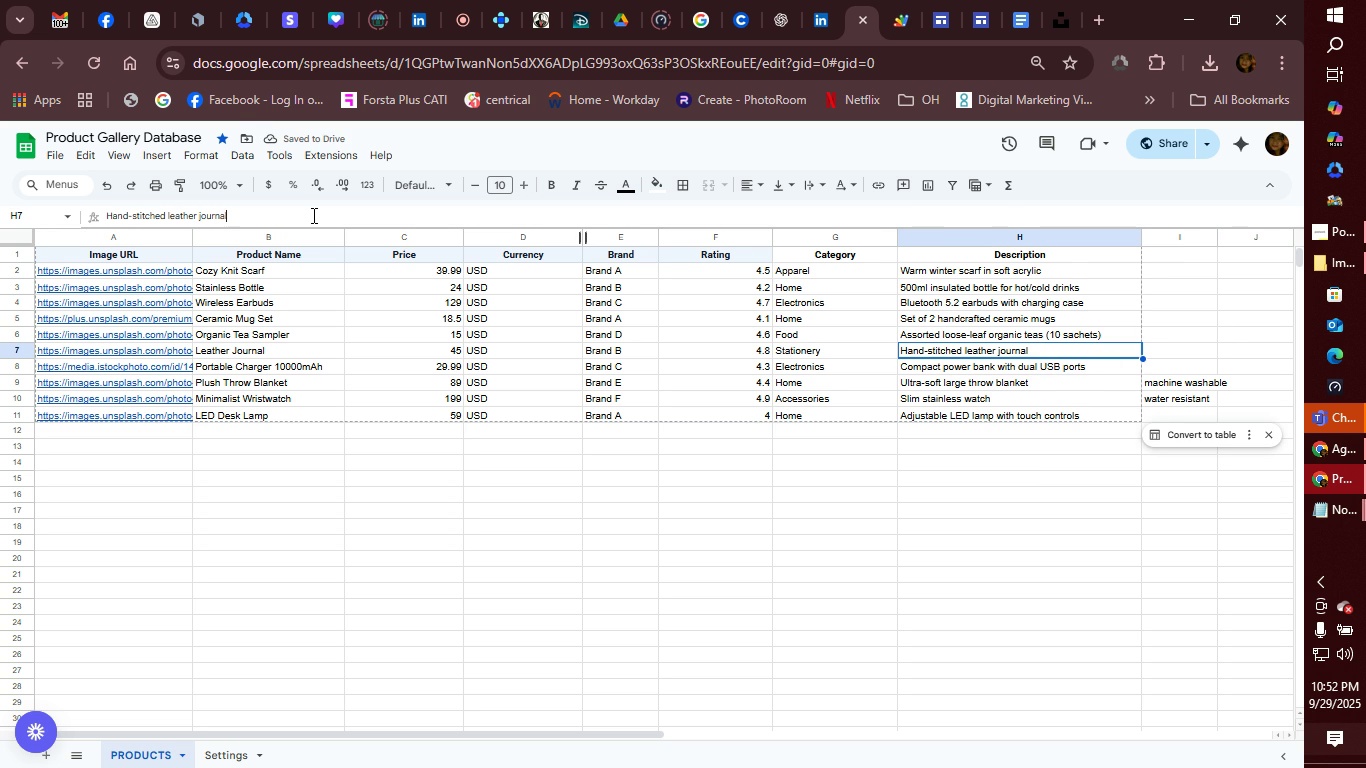 
left_click([312, 215])
 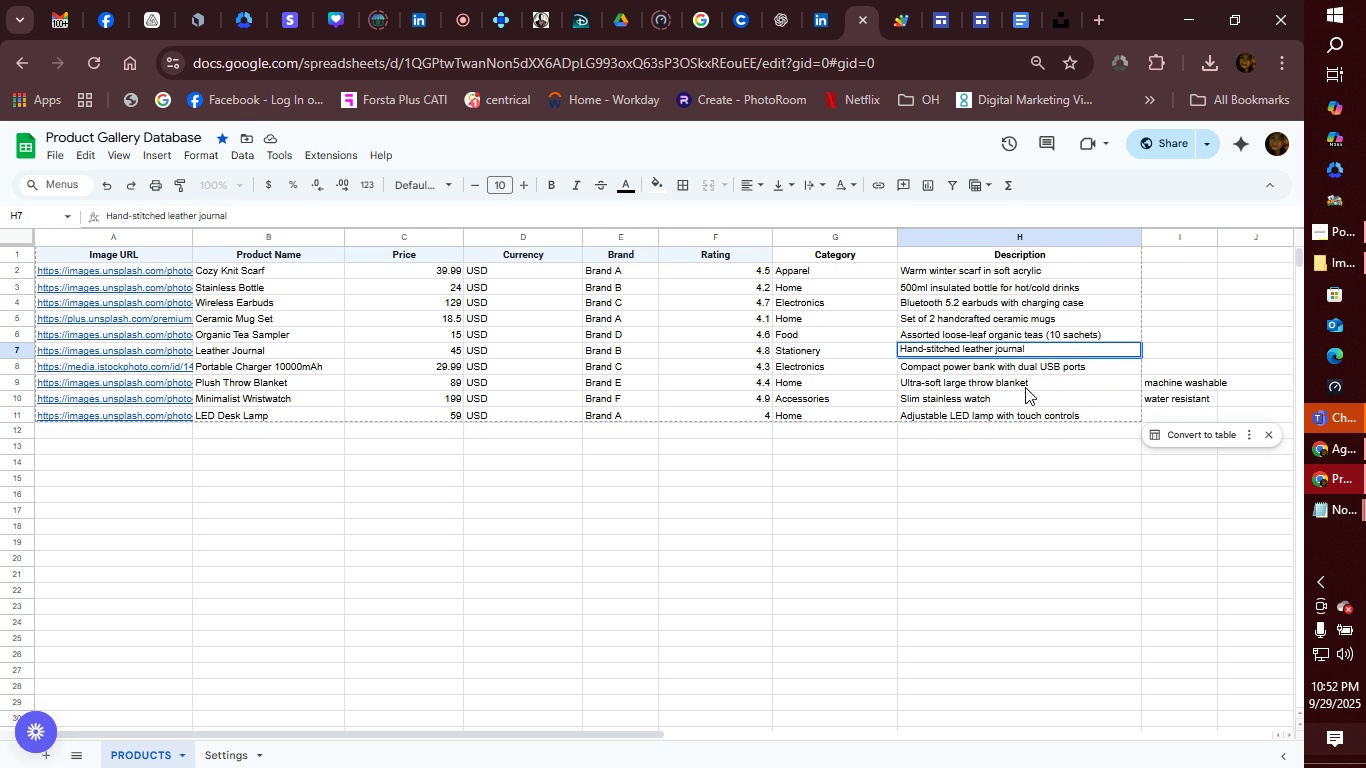 
wait(15.18)
 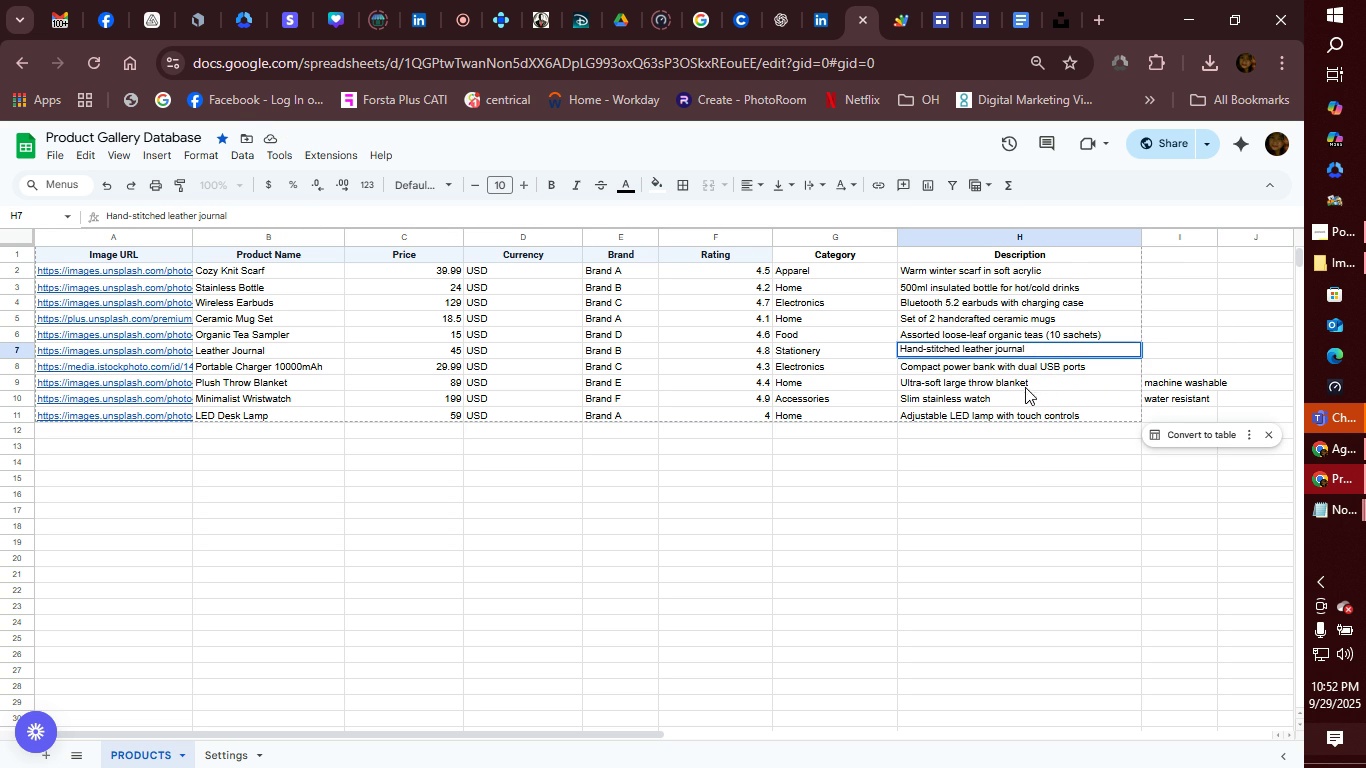 
left_click([1047, 346])
 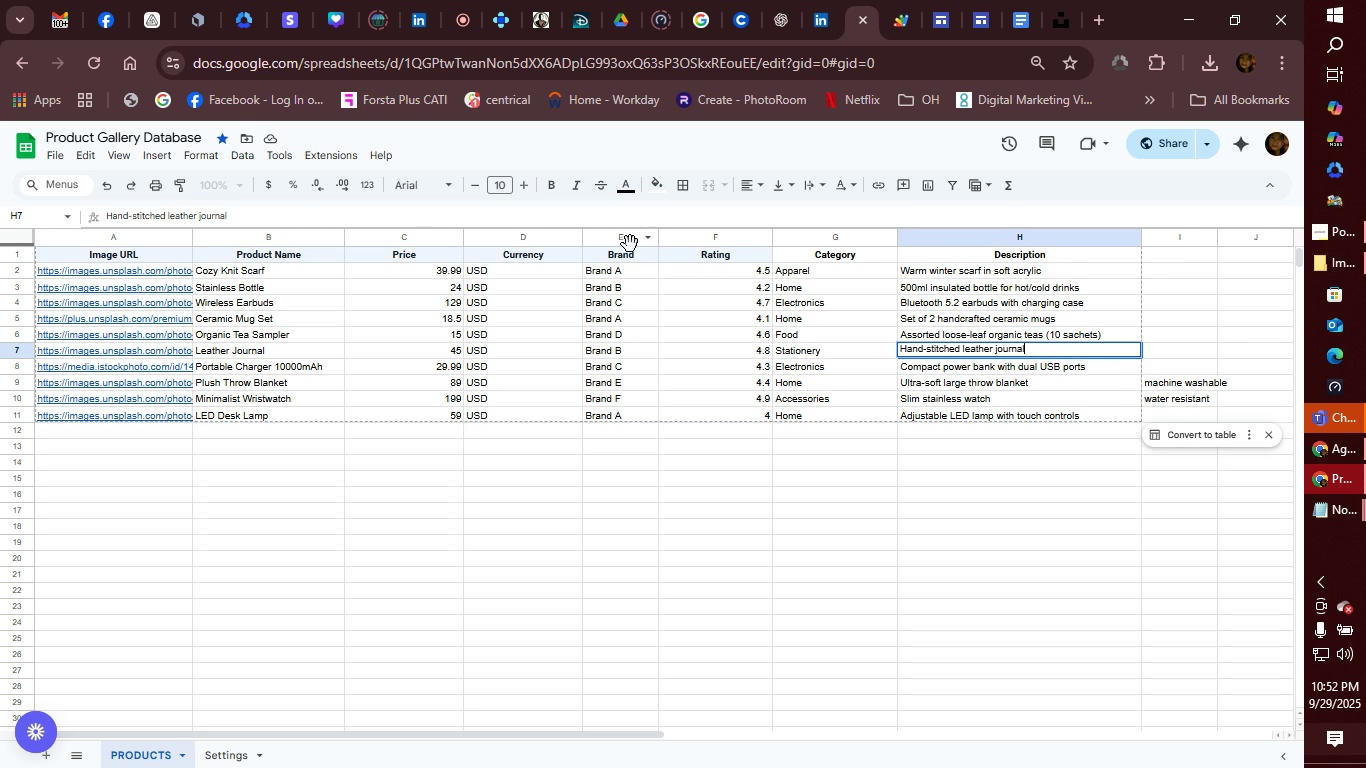 
key(Space)